 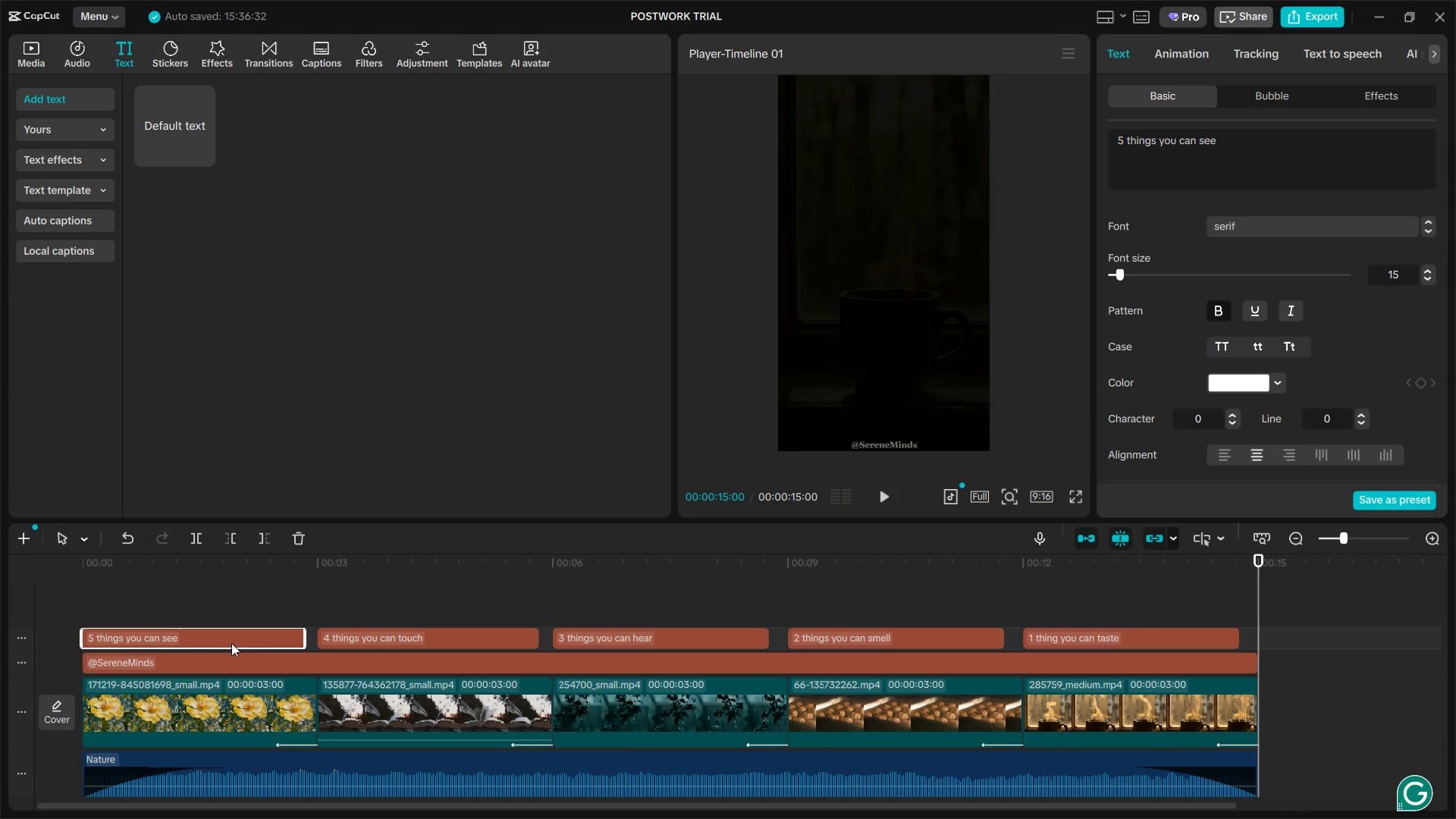 
left_click_drag(start_coordinate=[1259, 555], to_coordinate=[91, 563])
 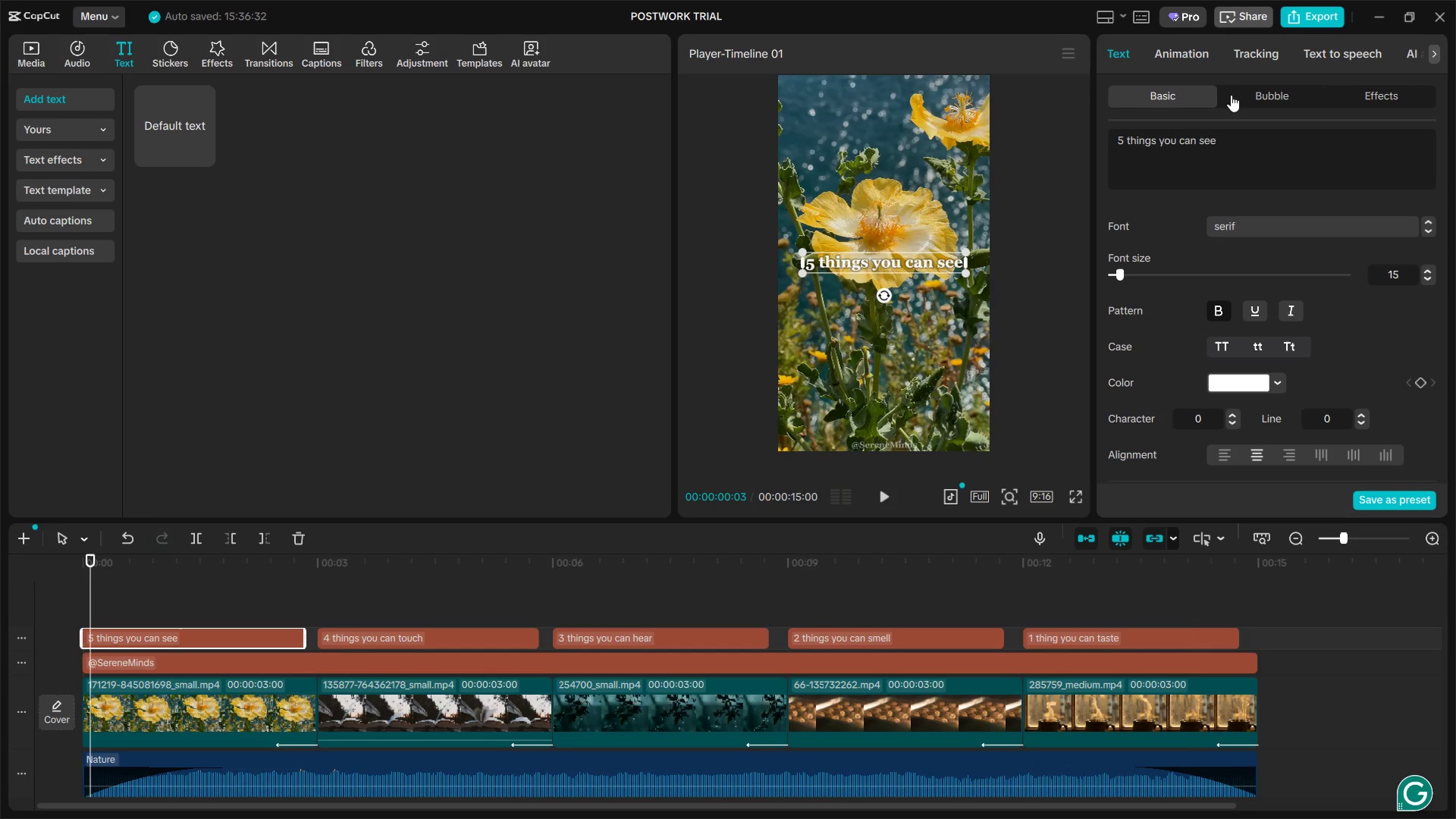 
left_click([1197, 54])
 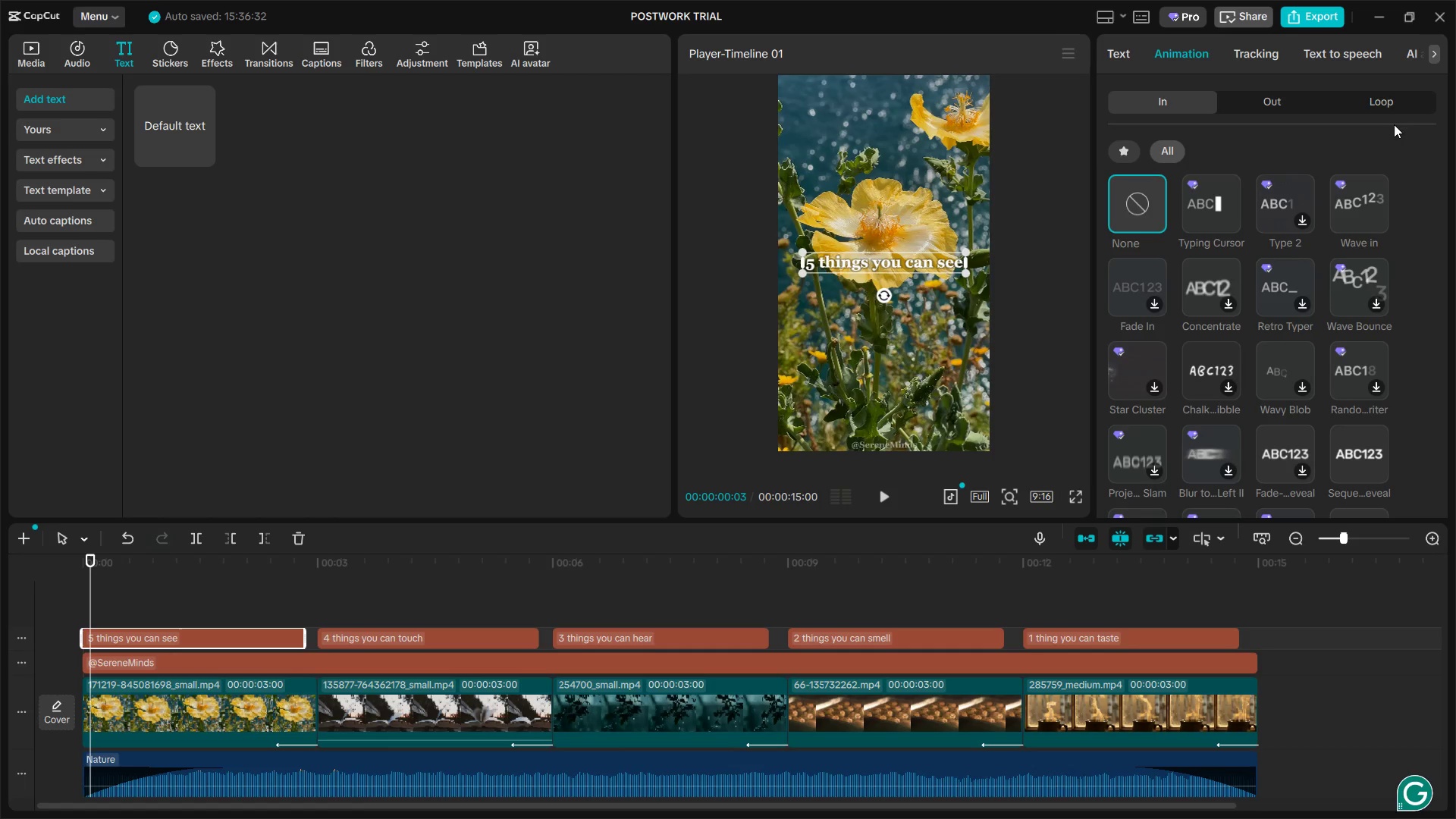 
wait(5.36)
 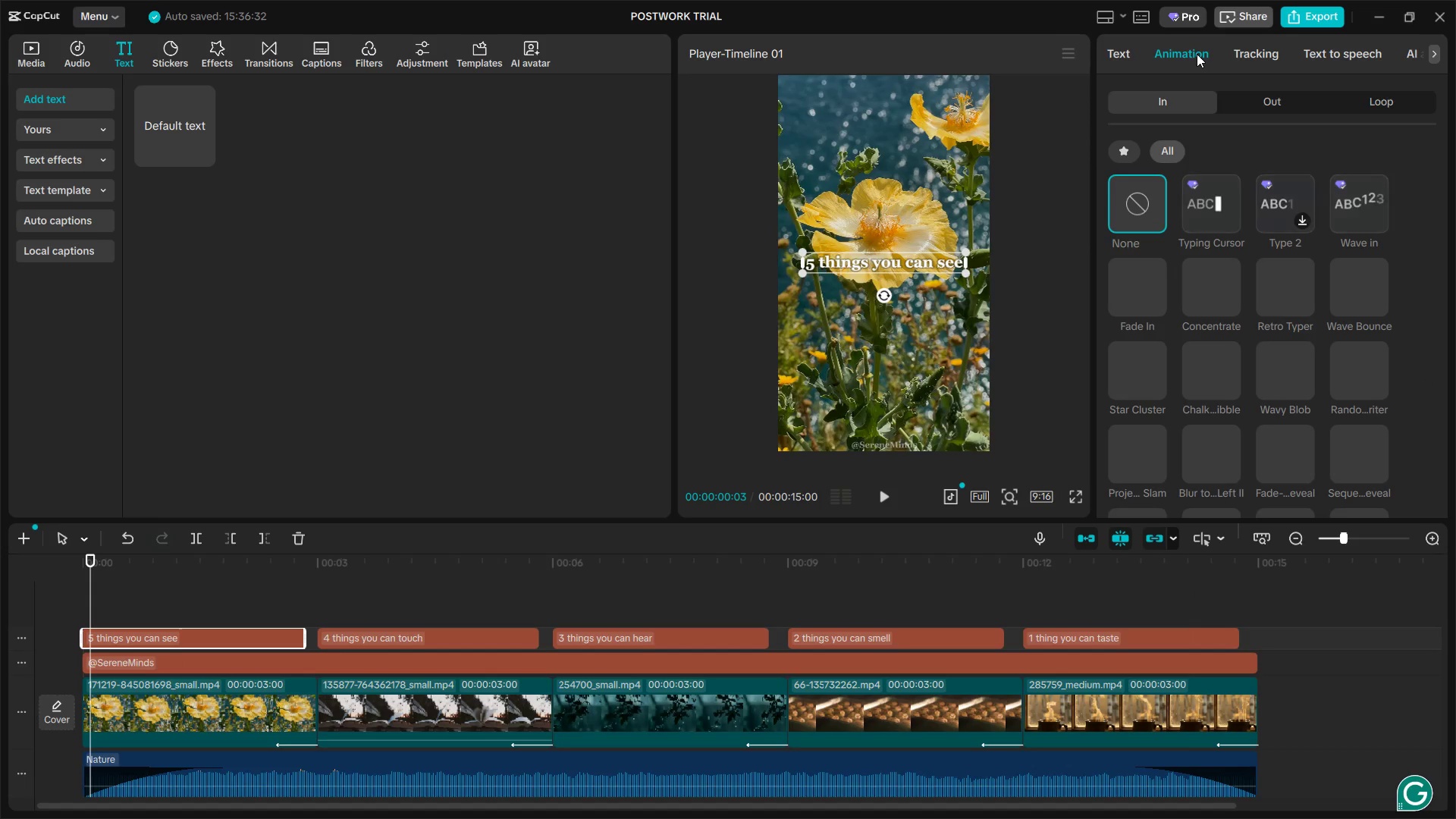 
scroll: coordinate [1242, 362], scroll_direction: down, amount: 9.0
 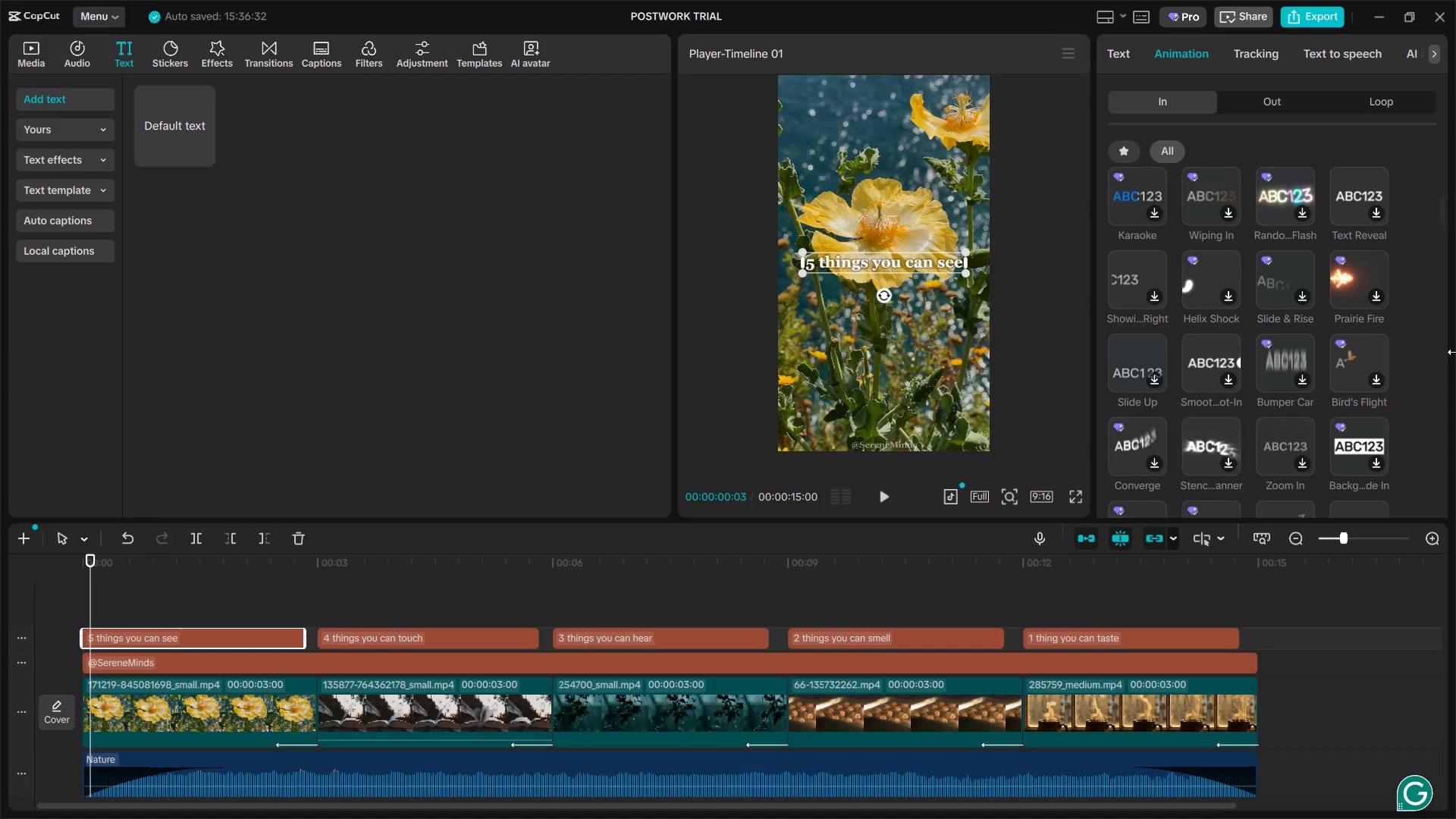 
scroll: coordinate [1423, 351], scroll_direction: down, amount: 11.0
 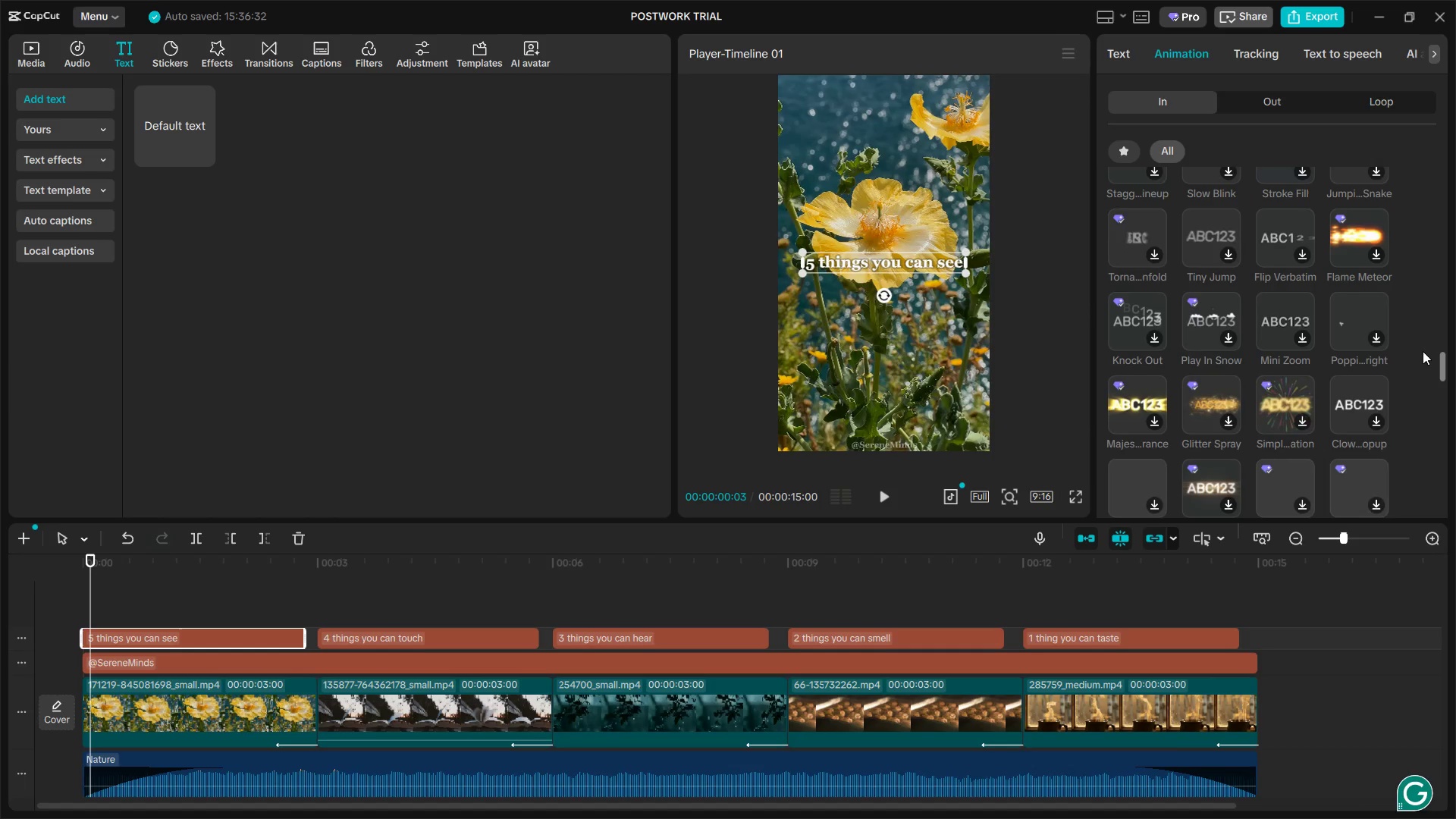 
scroll: coordinate [1423, 351], scroll_direction: up, amount: 16.0
 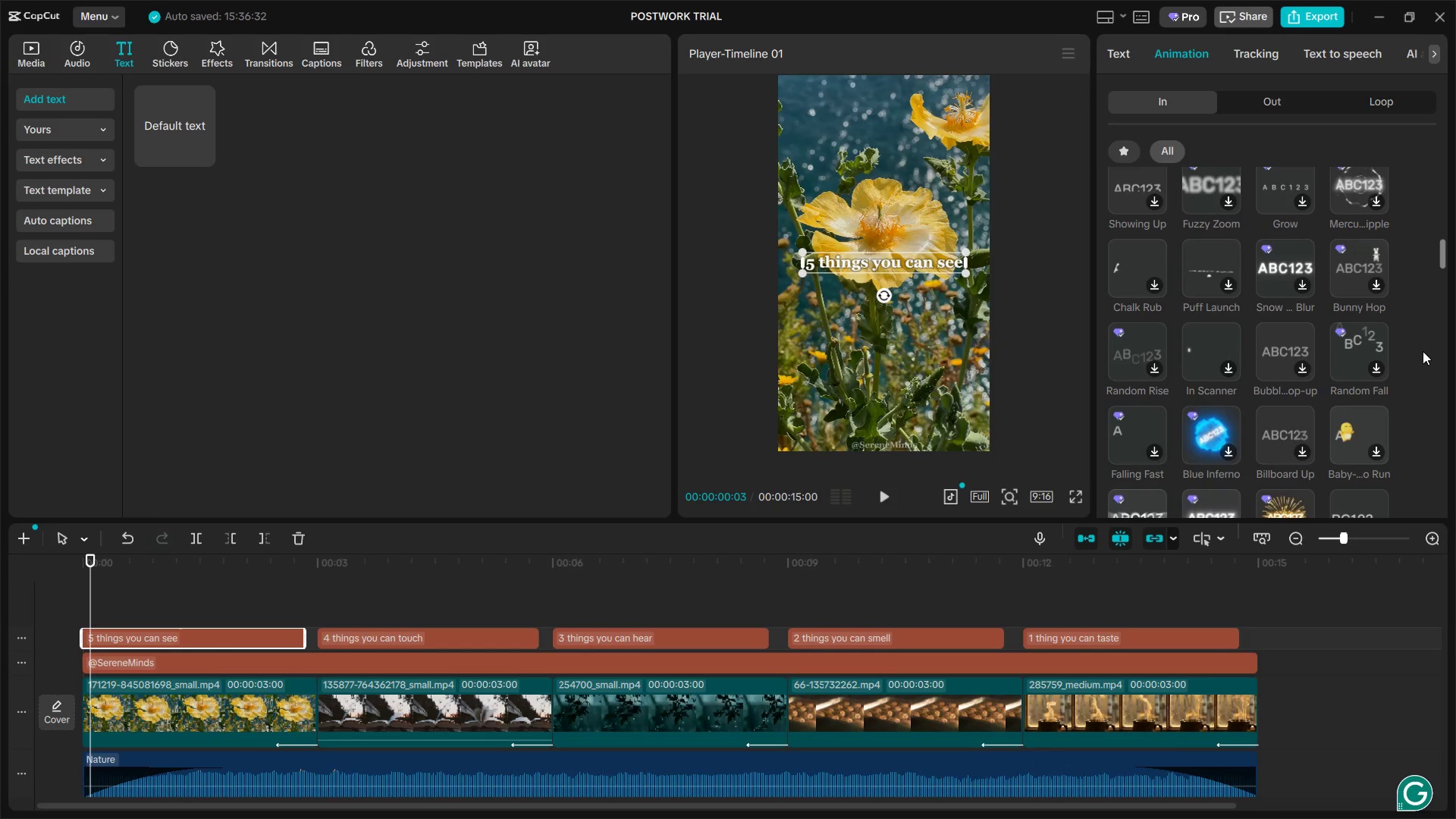 
hold_key(key=MetaLeft, duration=0.52)
 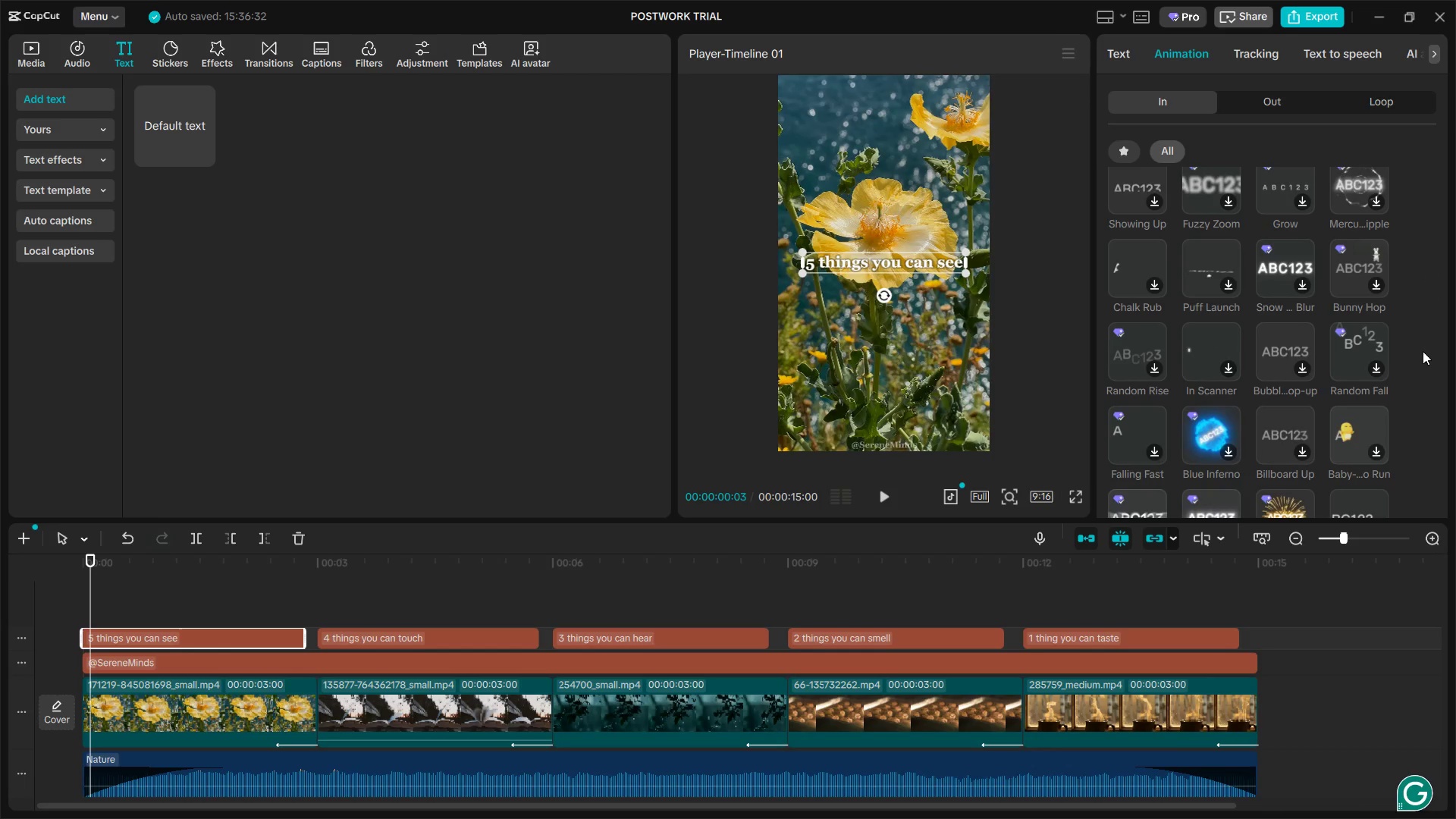 
key(Alt+Control+Tab)
 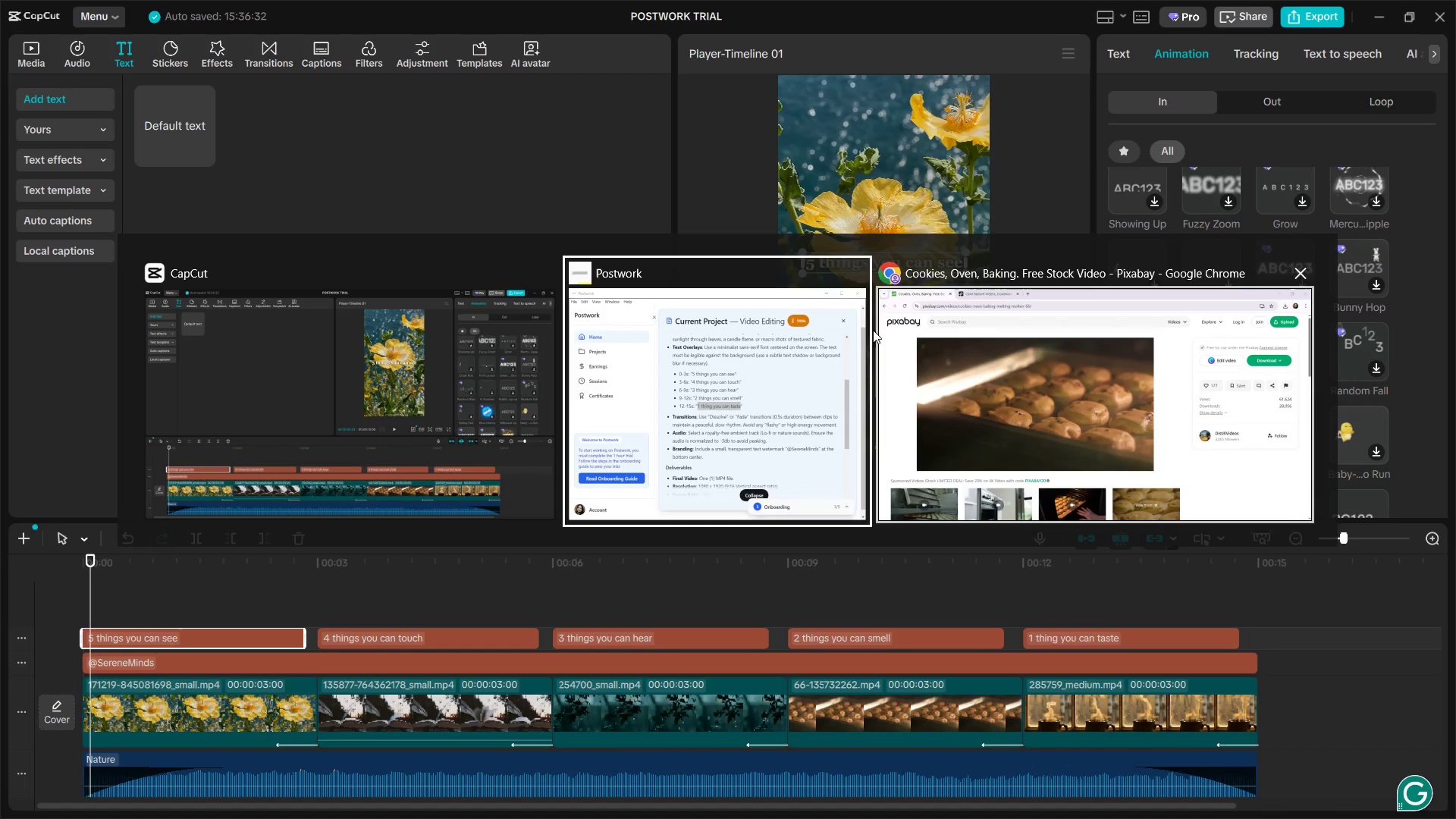 
left_click([688, 442])